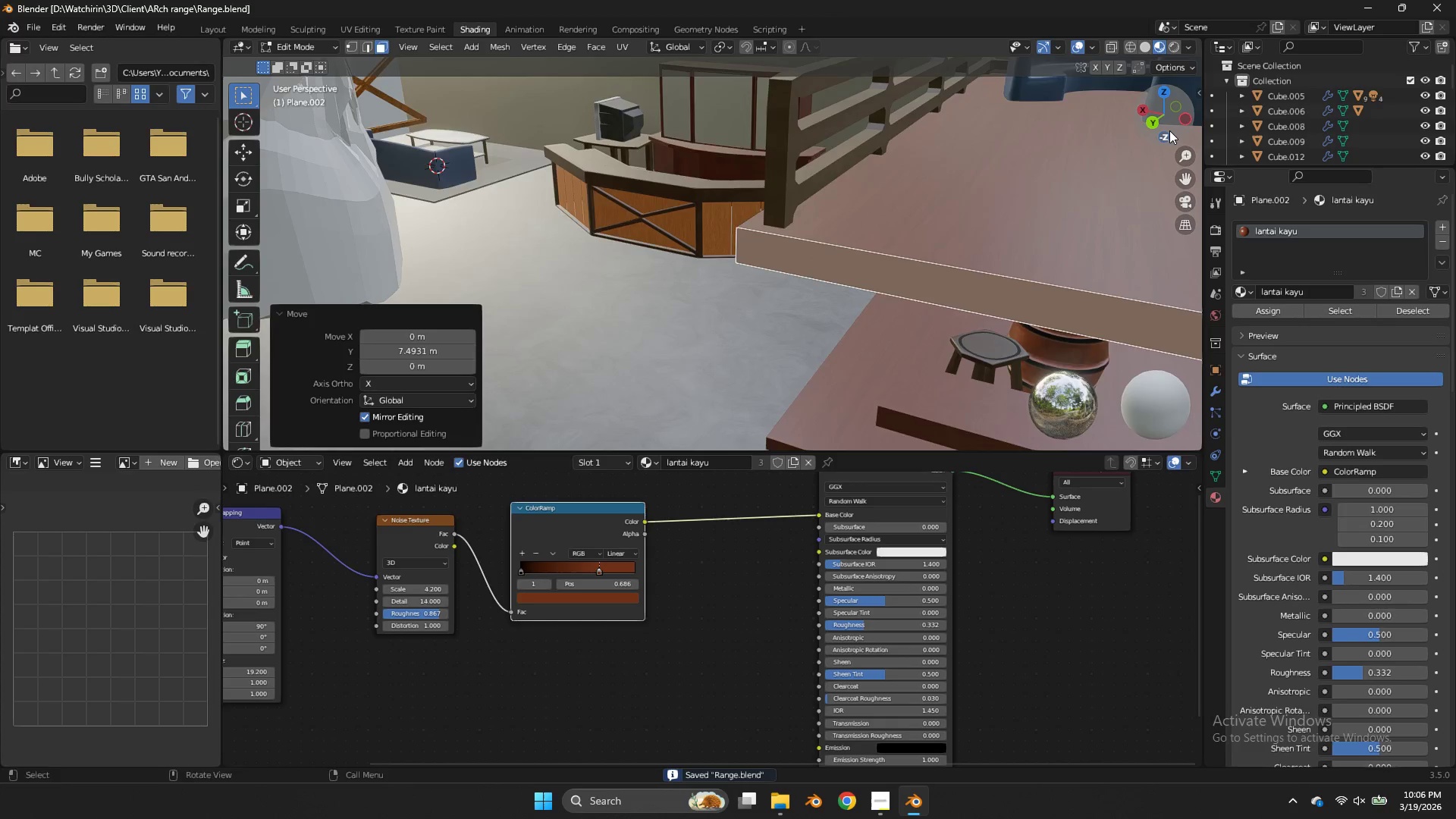 
left_click_drag(start_coordinate=[1165, 118], to_coordinate=[1141, 124])
 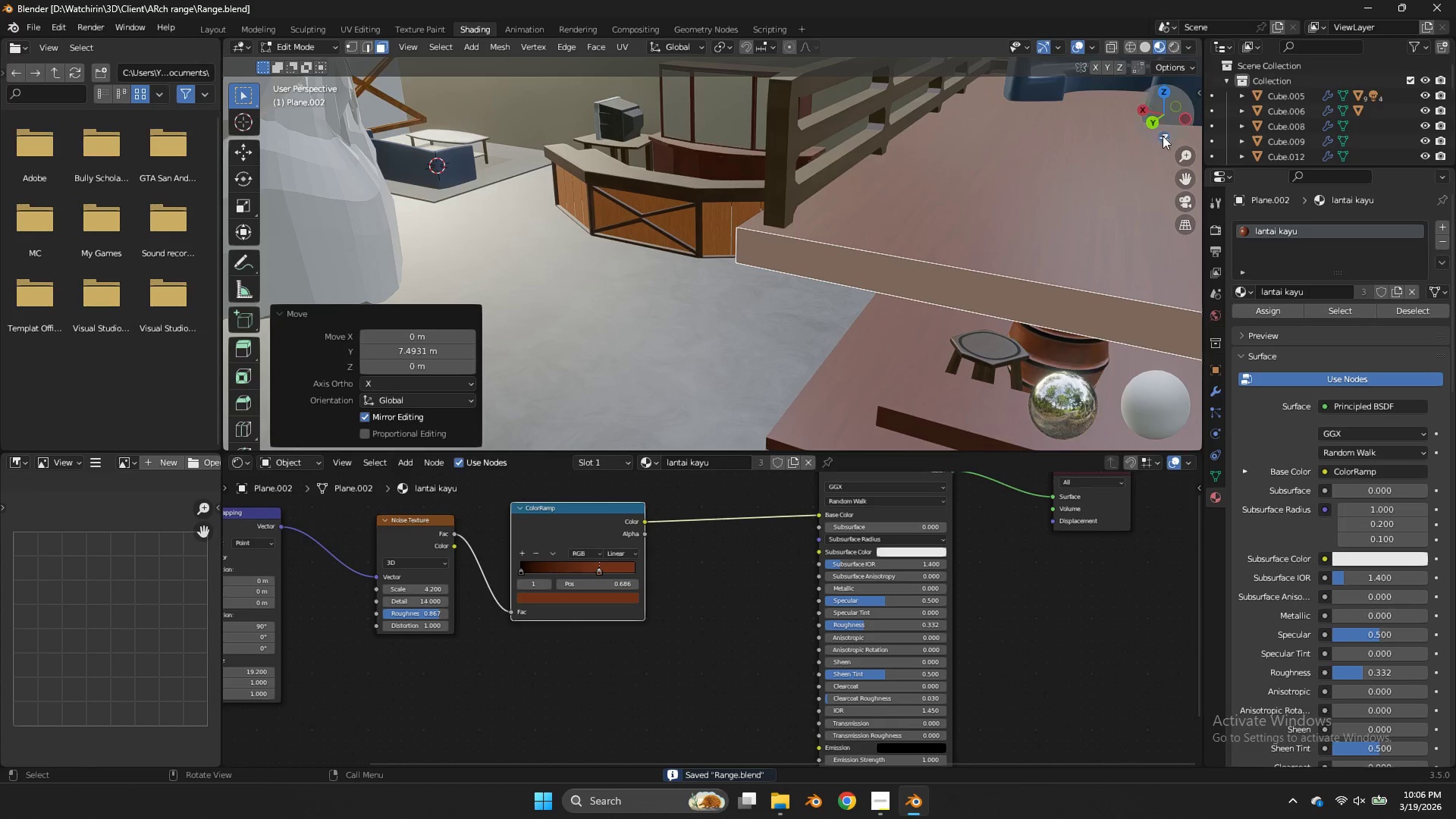 
left_click_drag(start_coordinate=[1169, 130], to_coordinate=[912, 121])
 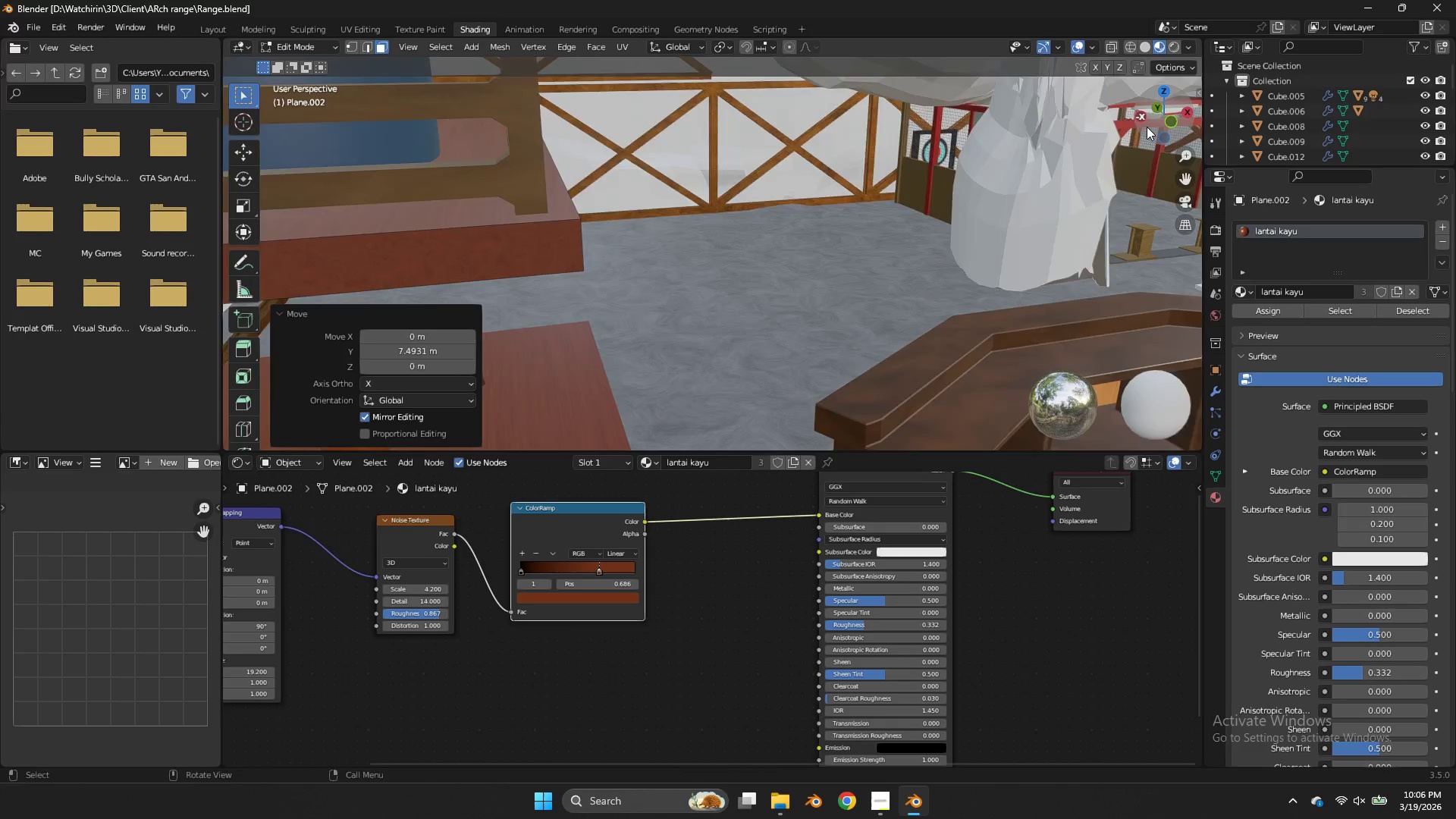 
left_click_drag(start_coordinate=[1147, 127], to_coordinate=[1073, 124])
 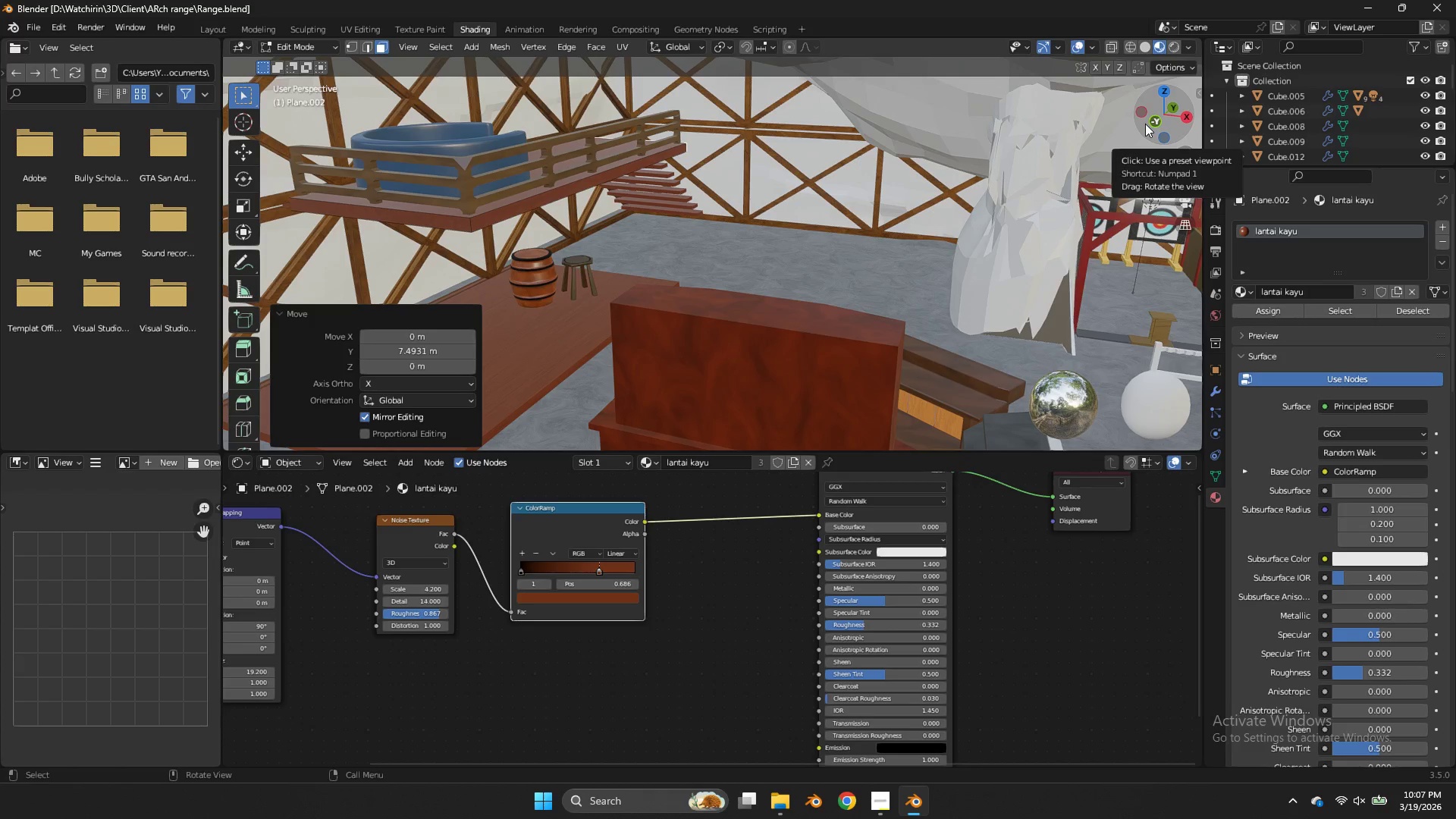 
scroll: coordinate [1147, 127], scroll_direction: down, amount: 3.0
 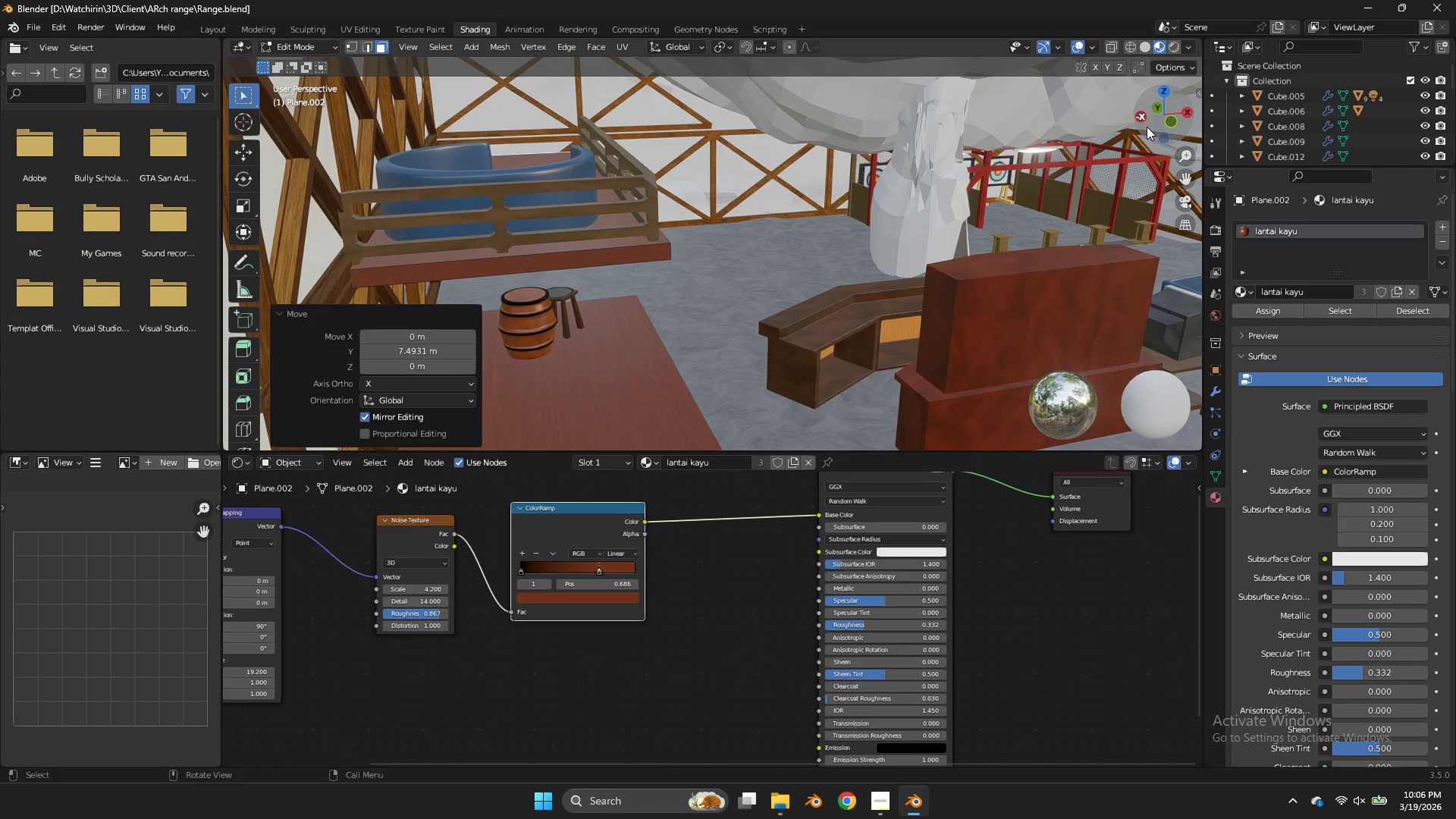 
wait(14.8)
 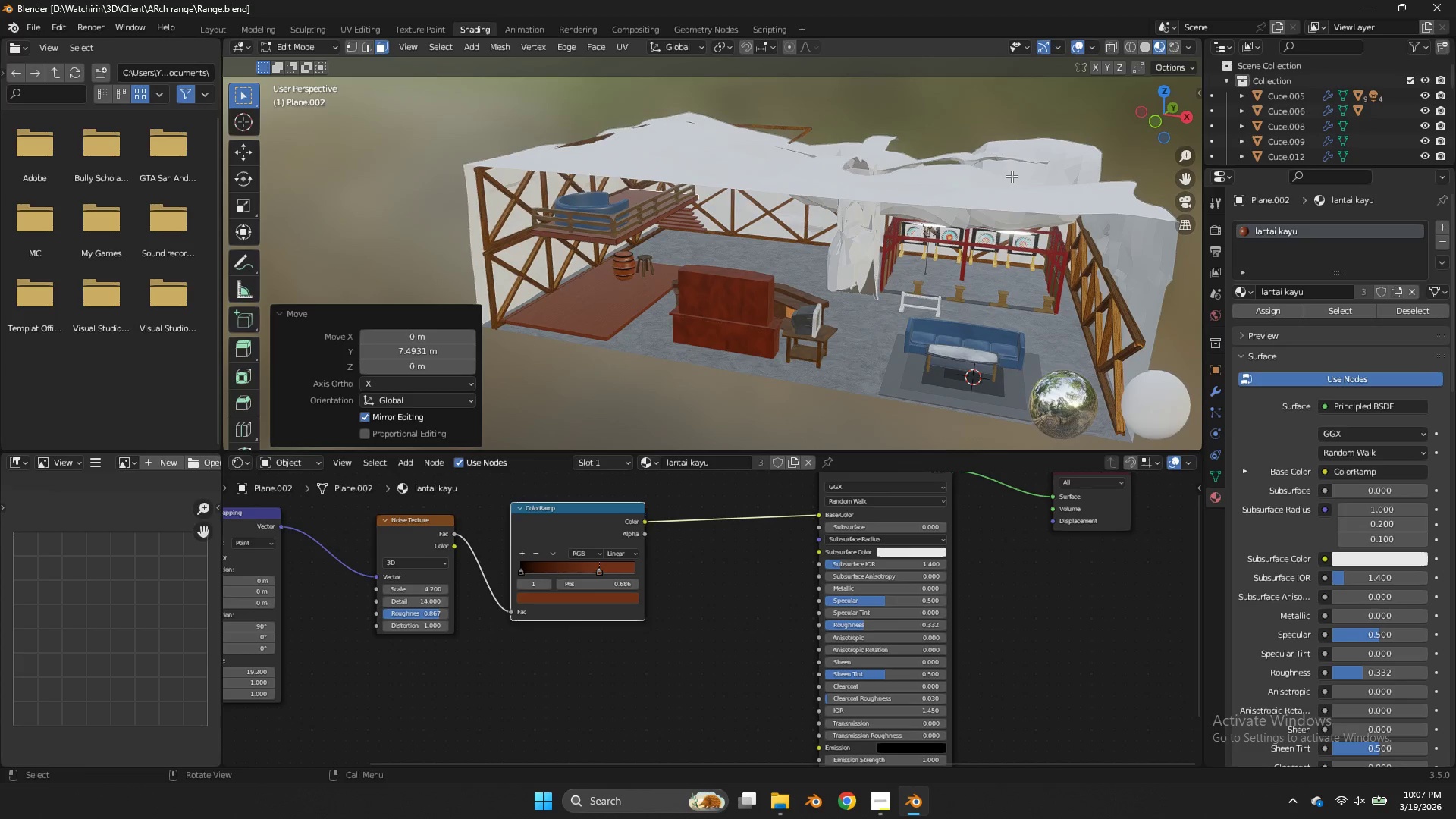 
left_click_drag(start_coordinate=[1156, 121], to_coordinate=[1114, 92])
 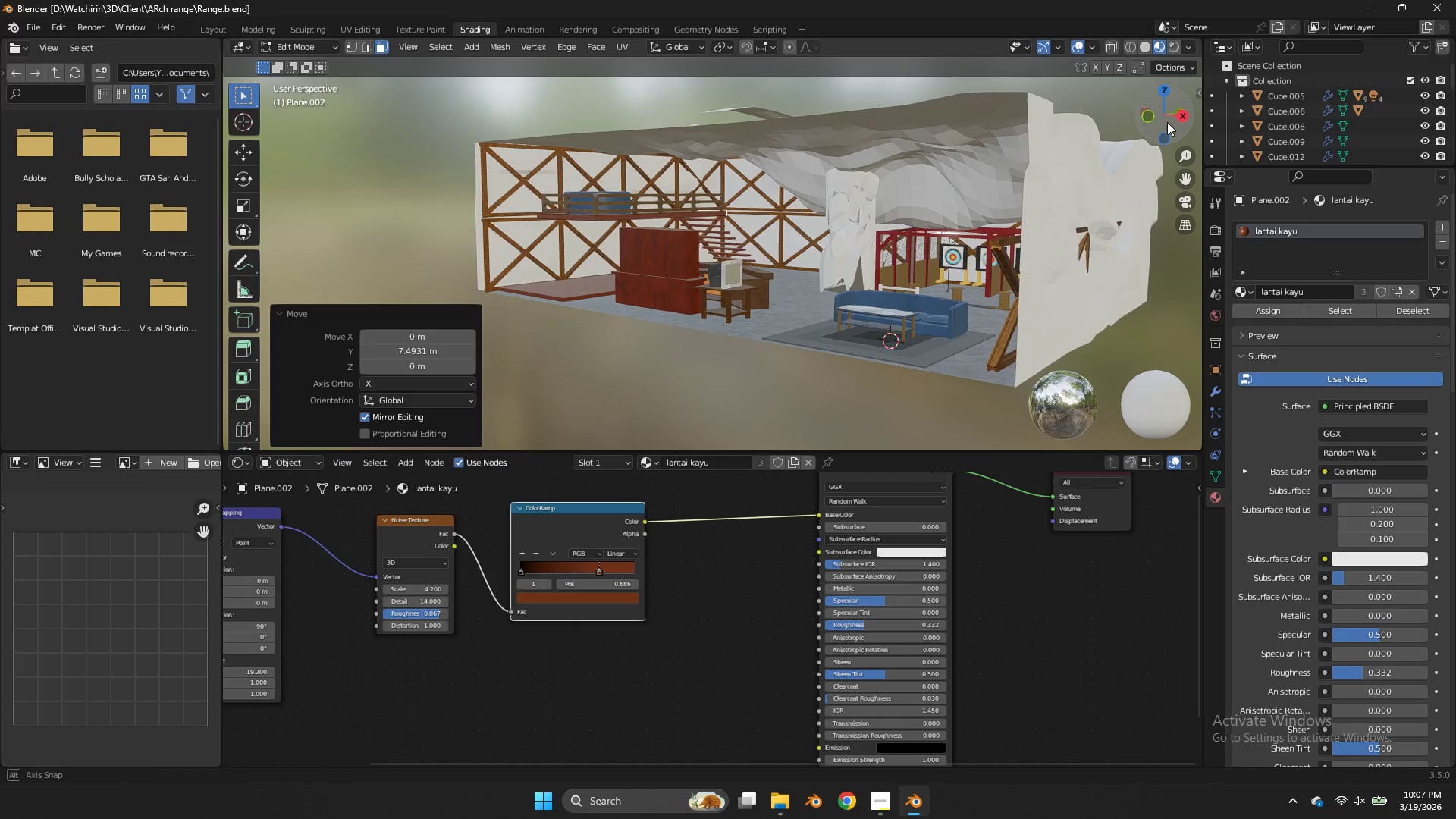 
scroll: coordinate [849, 212], scroll_direction: down, amount: 7.0
 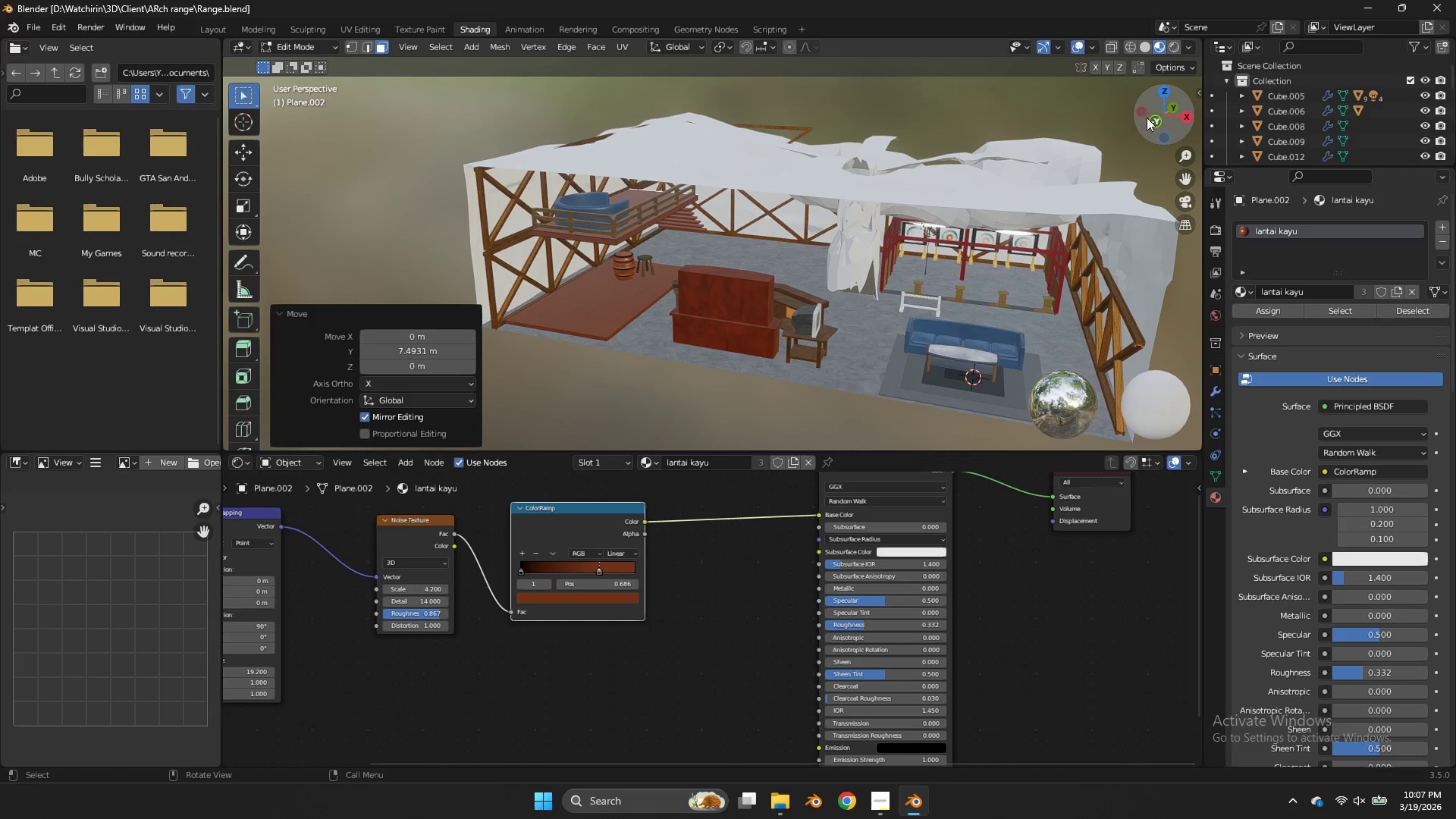 
left_click_drag(start_coordinate=[1158, 122], to_coordinate=[1173, 120])
 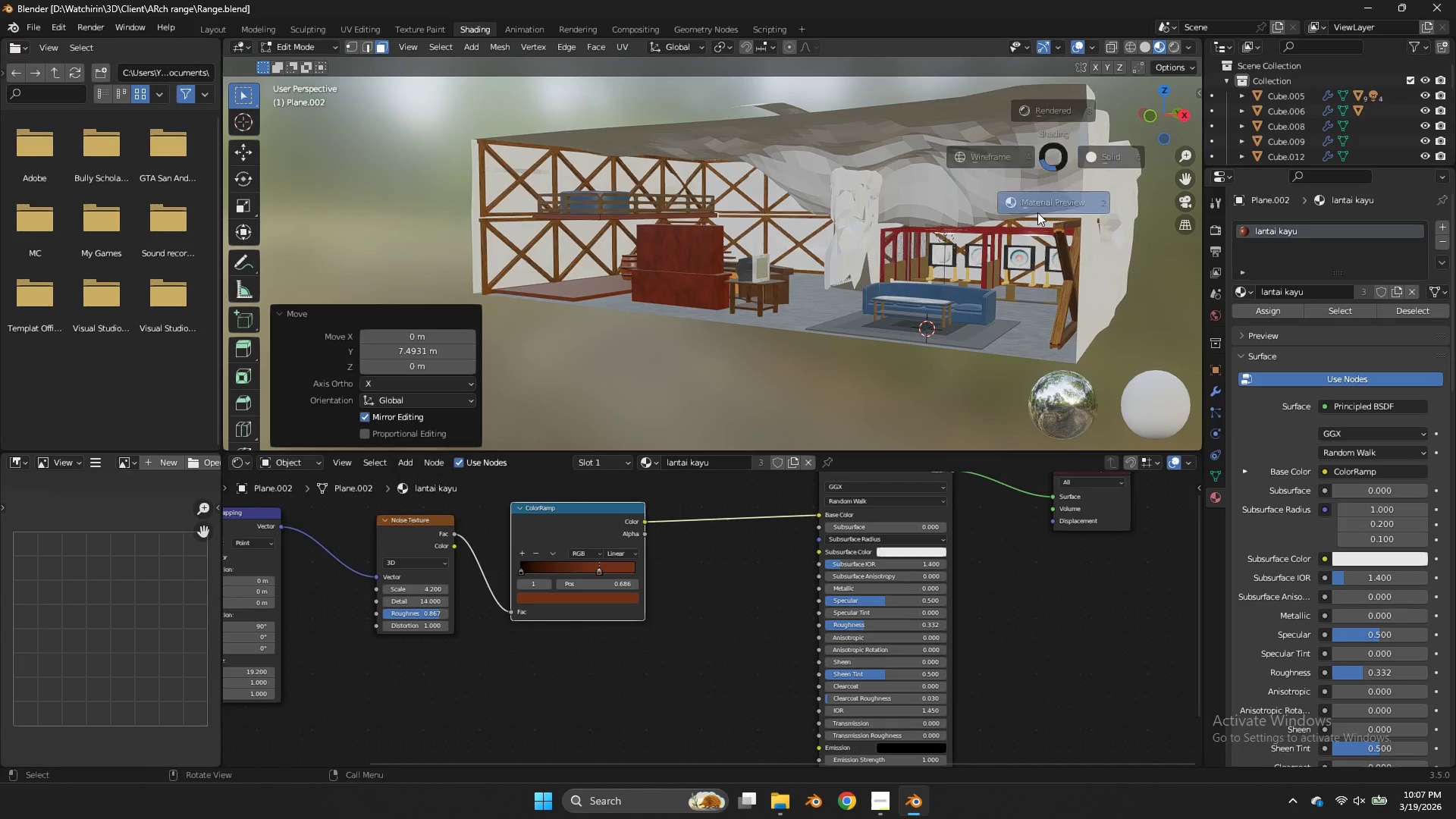 
type(zz)
 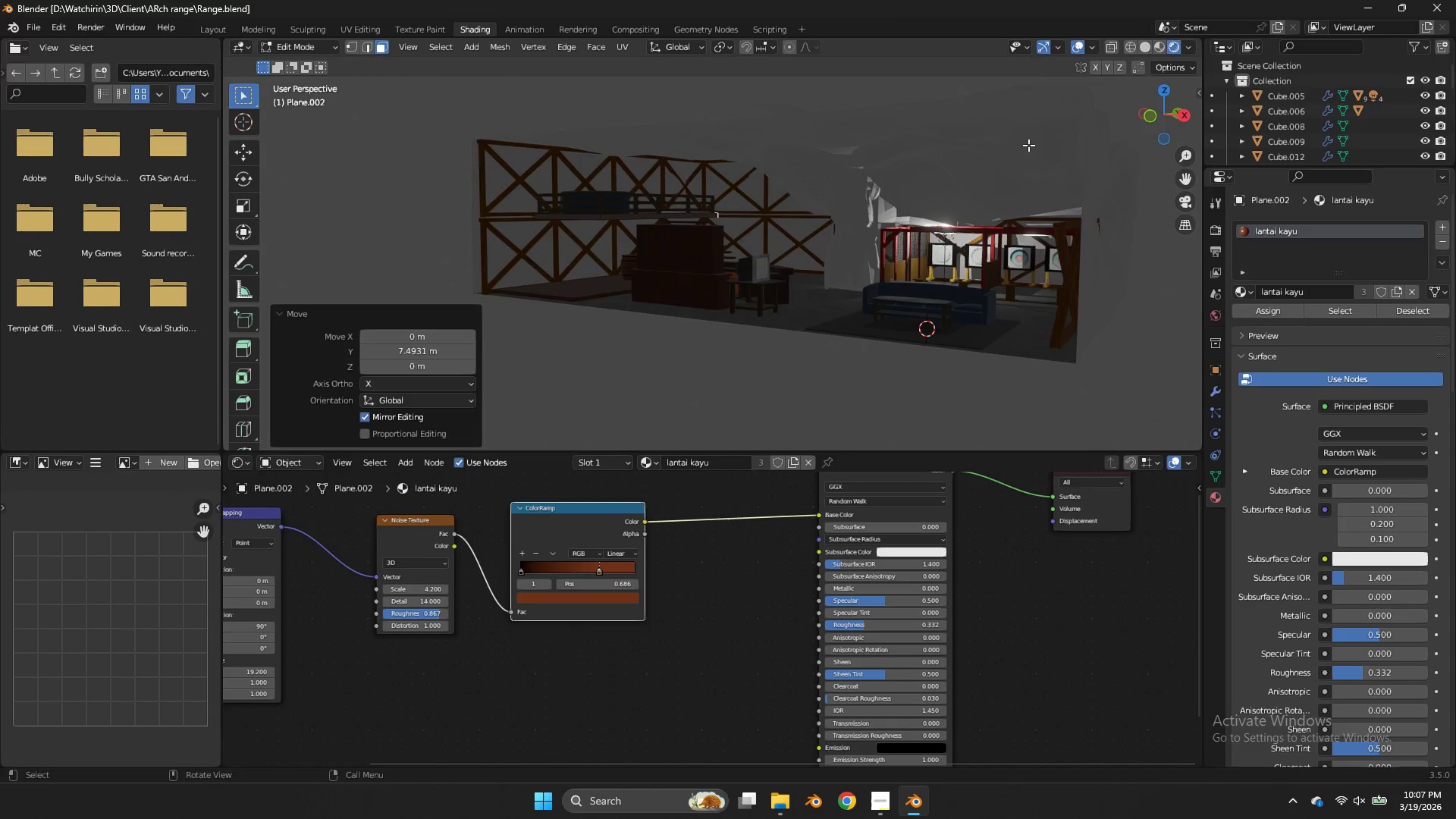 
key(Control+ControlLeft)
 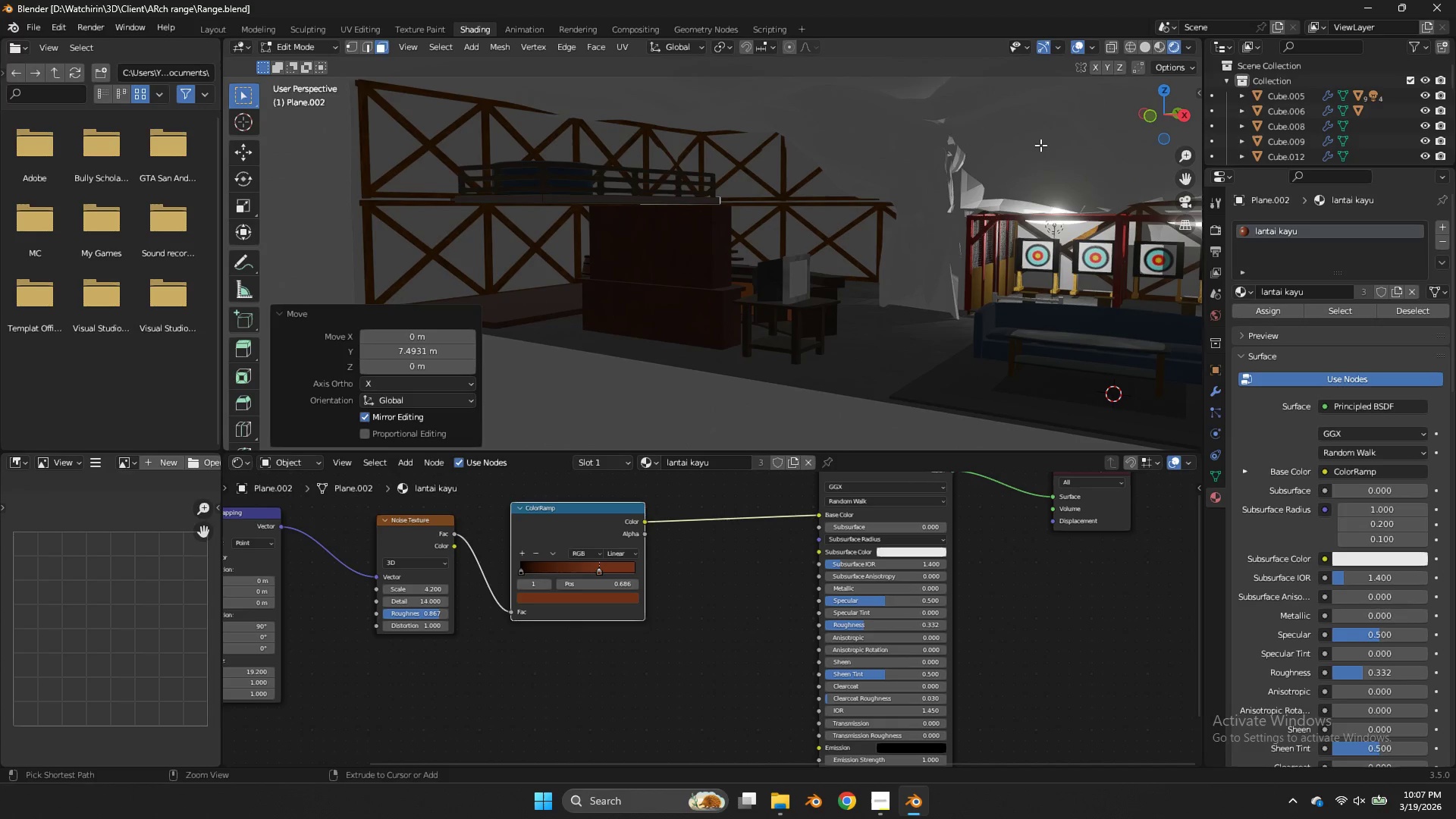 
key(Control+S)
 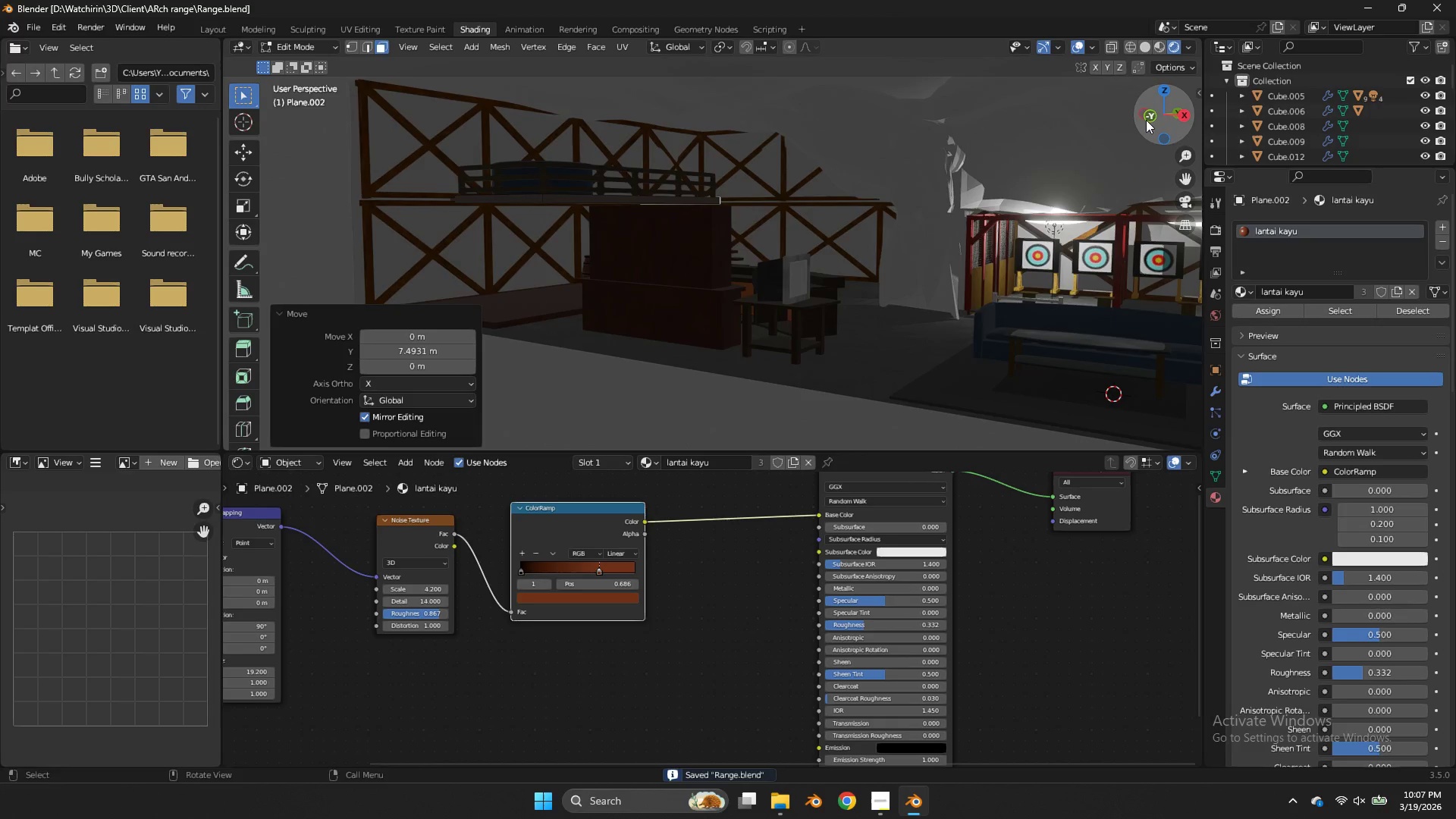 
left_click_drag(start_coordinate=[1149, 120], to_coordinate=[1170, 148])
 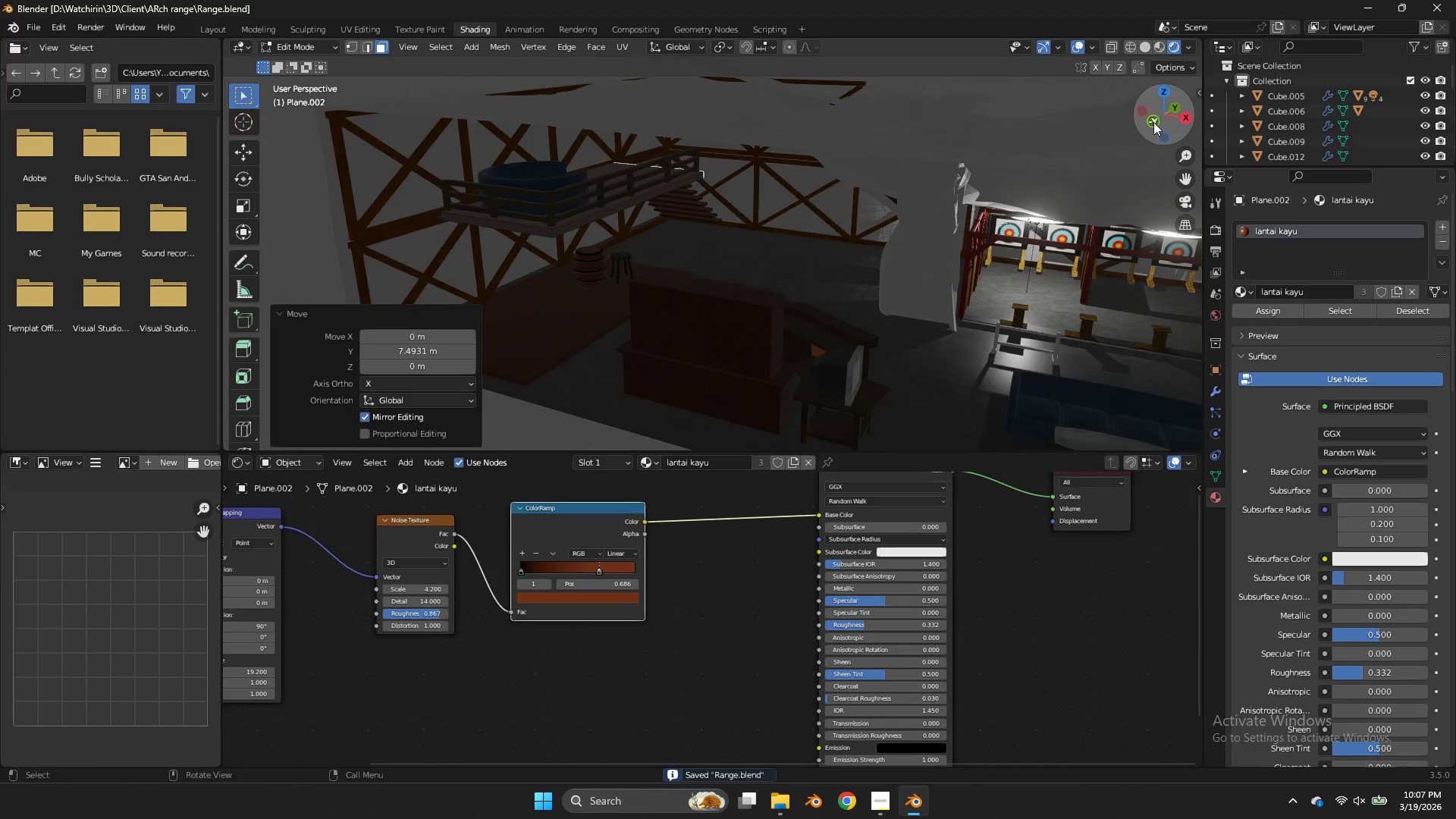 
scroll: coordinate [1028, 145], scroll_direction: up, amount: 2.0
 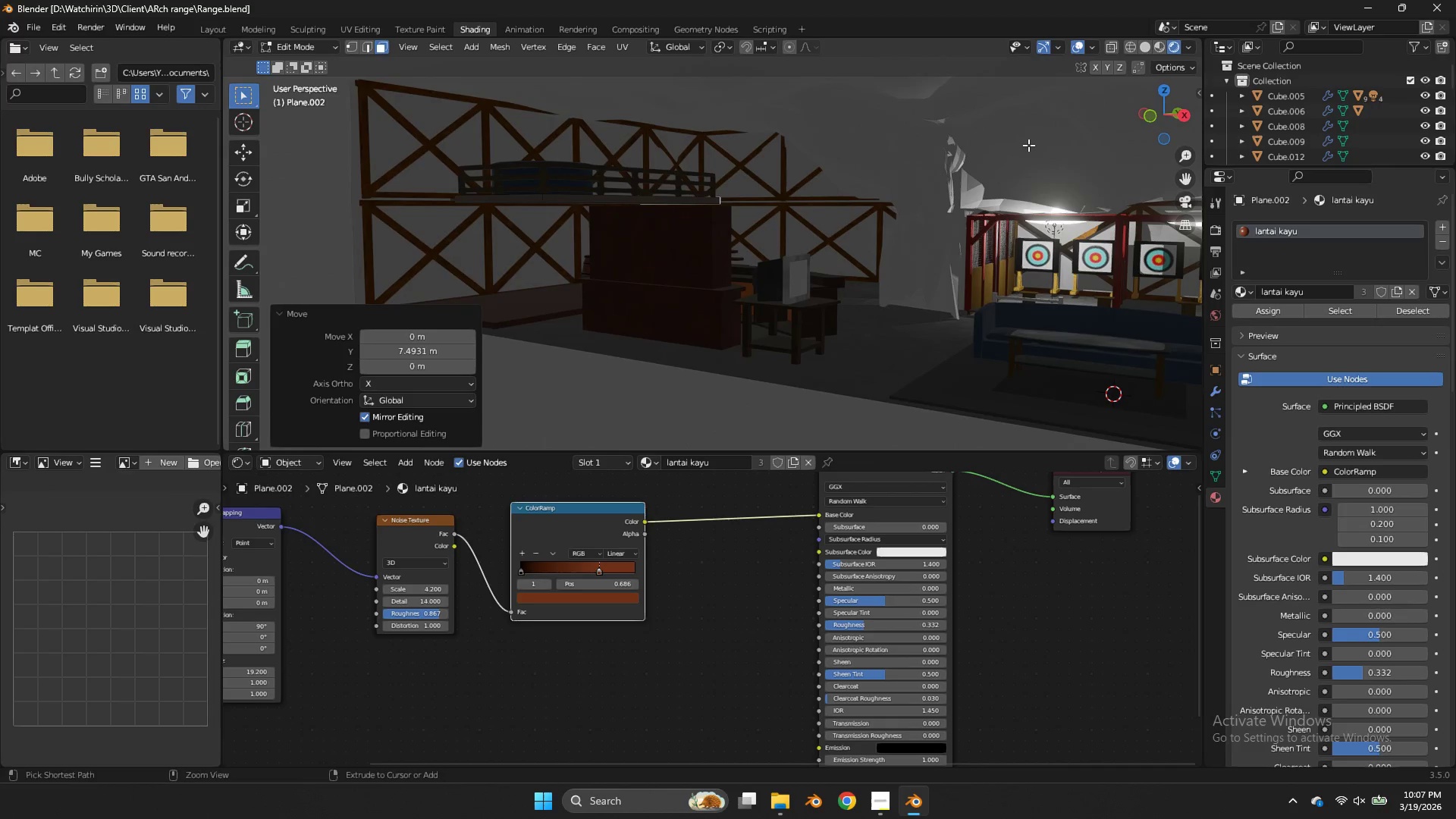 
key(Control+ControlLeft)
 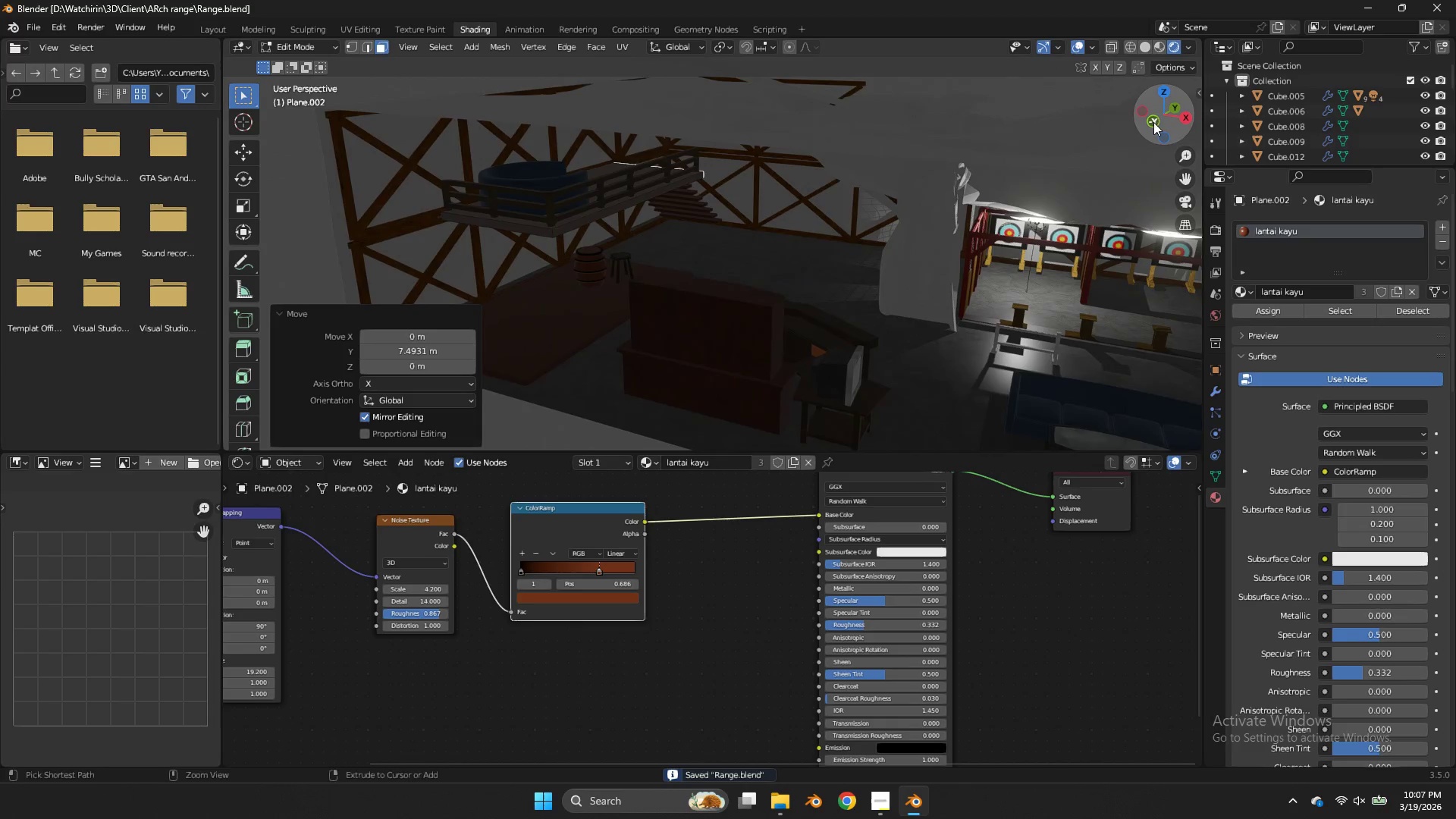 
key(Control+S)
 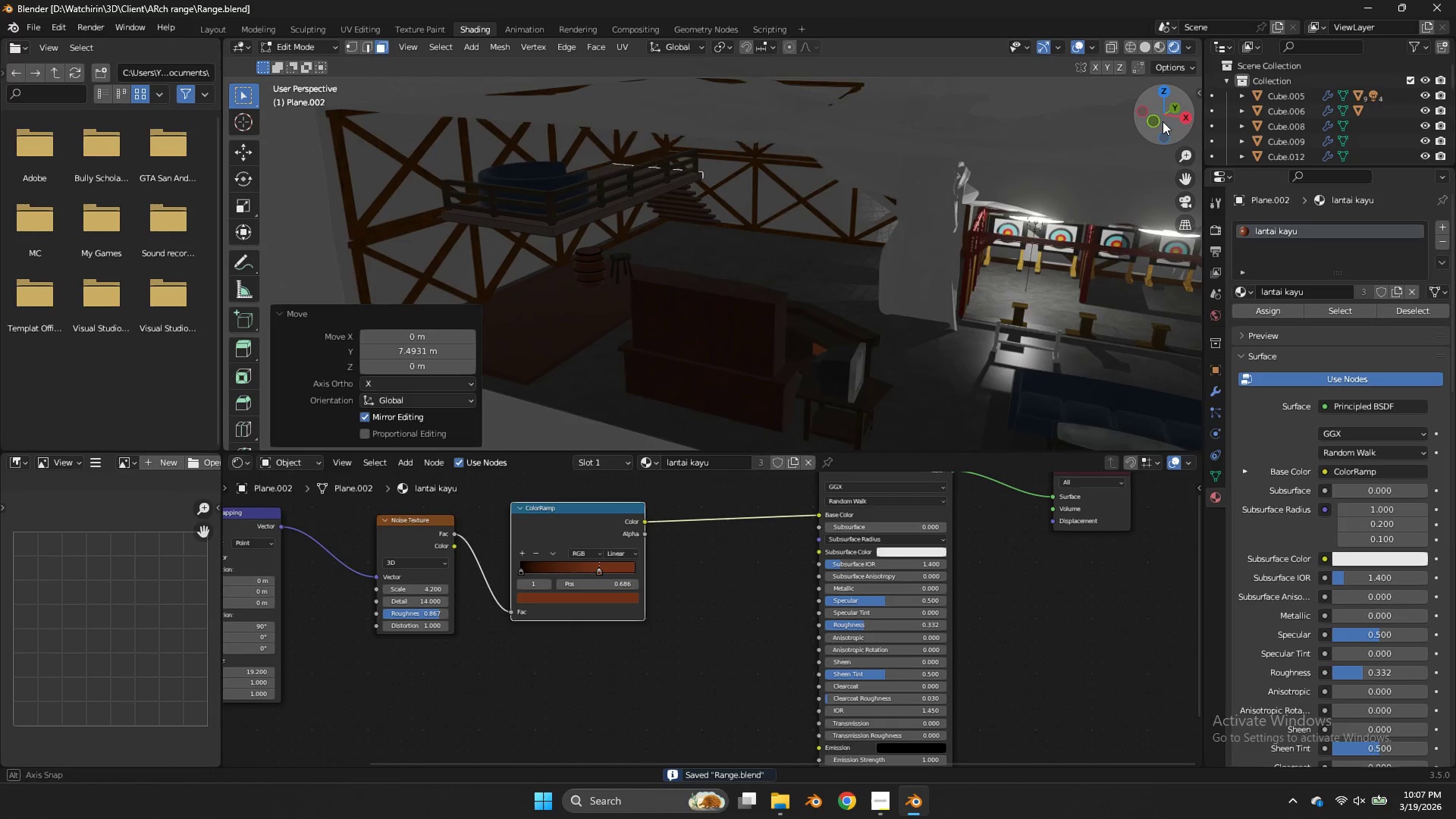 
left_click_drag(start_coordinate=[1158, 124], to_coordinate=[1173, 110])
 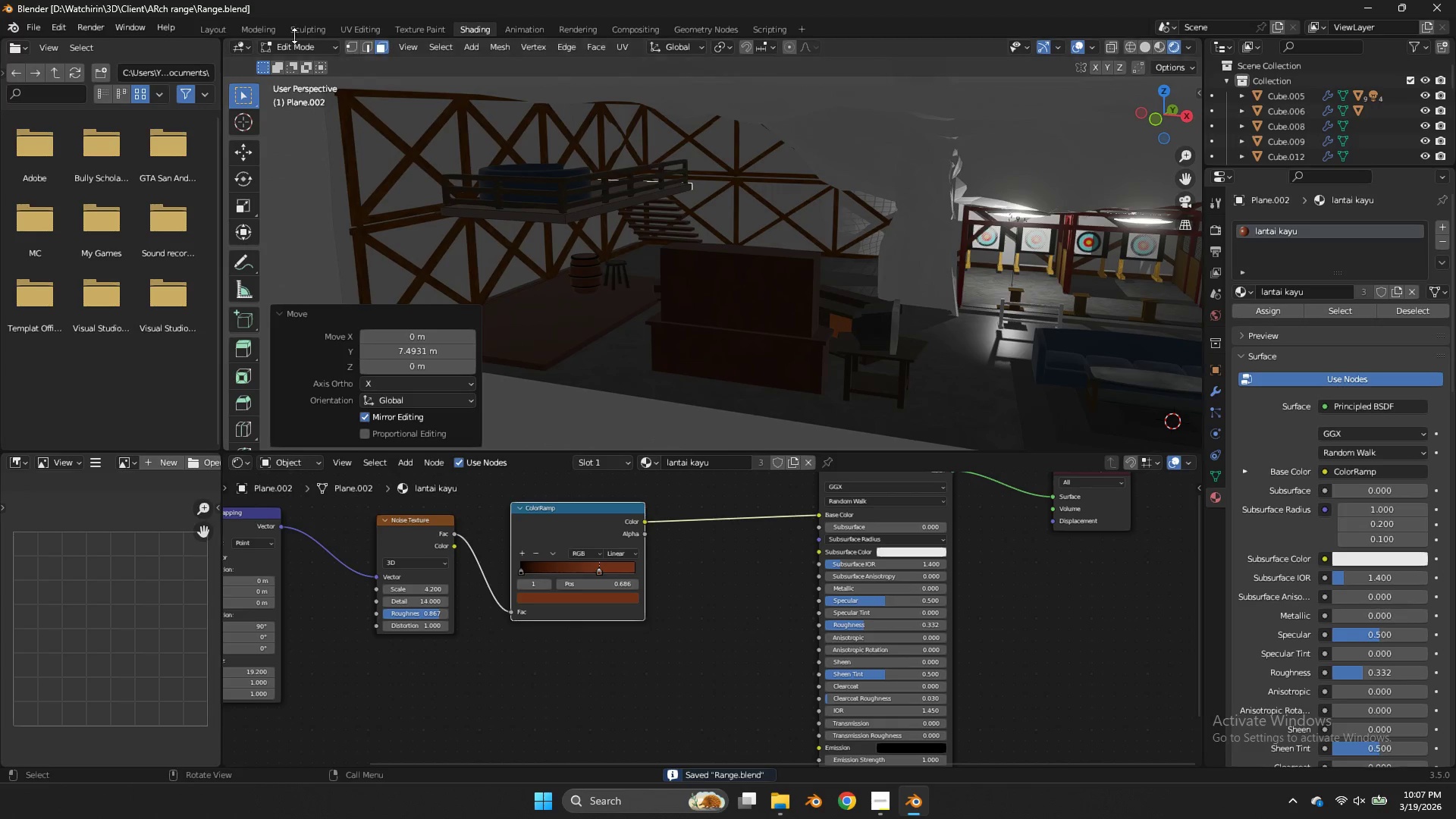 
key(Control+ControlLeft)
 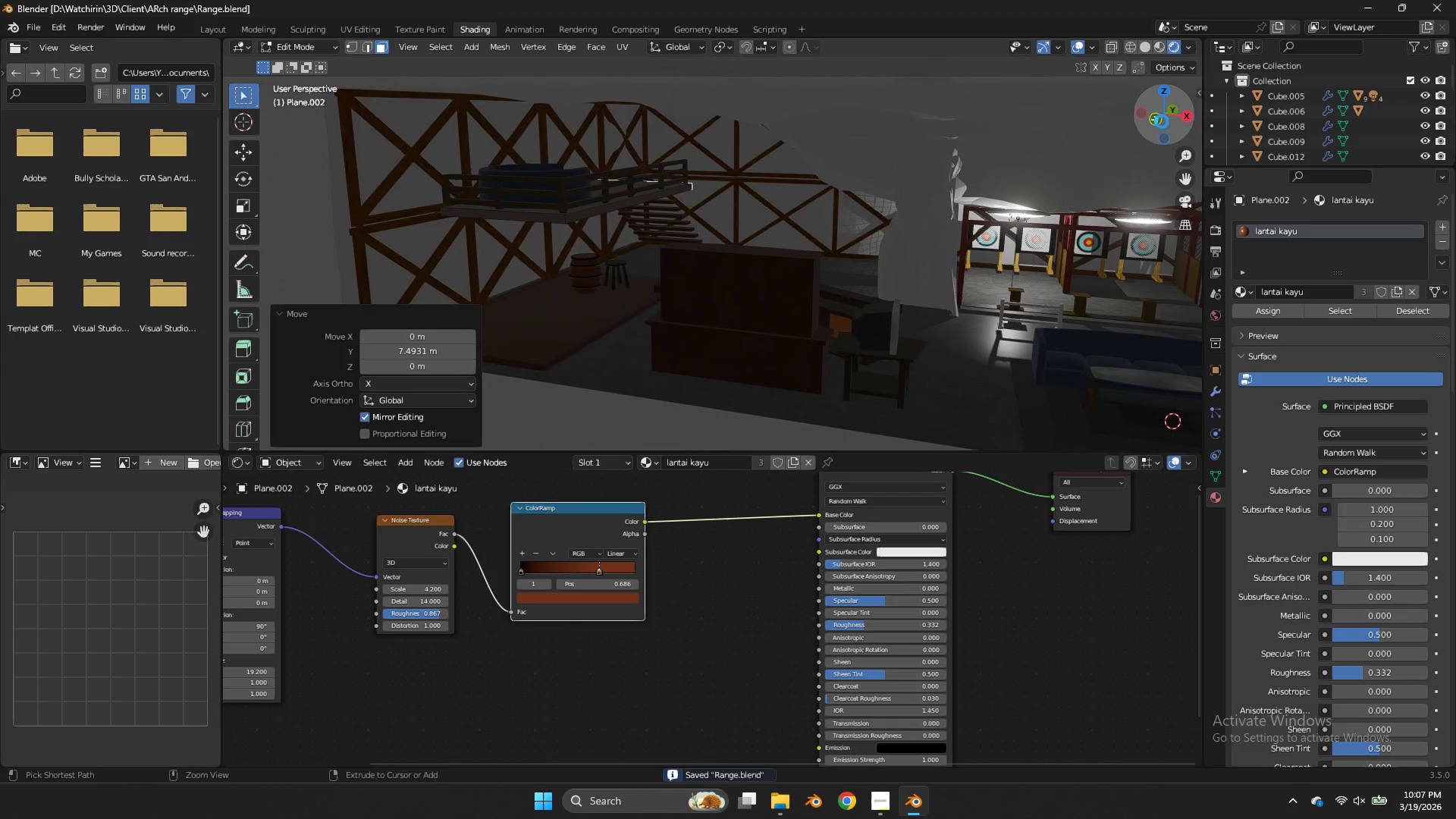 
key(Control+S)
 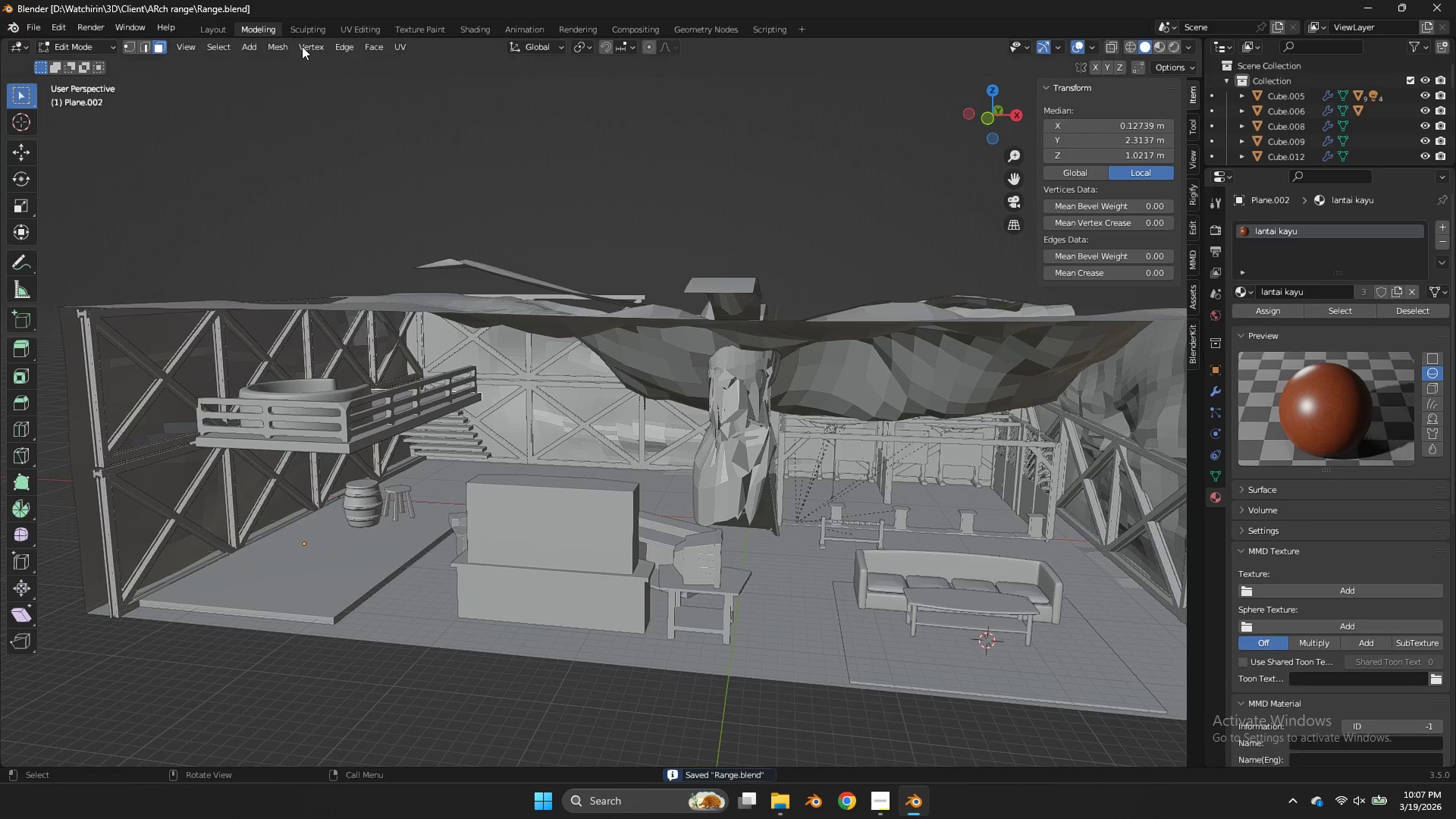 
key(Control+Tab)
 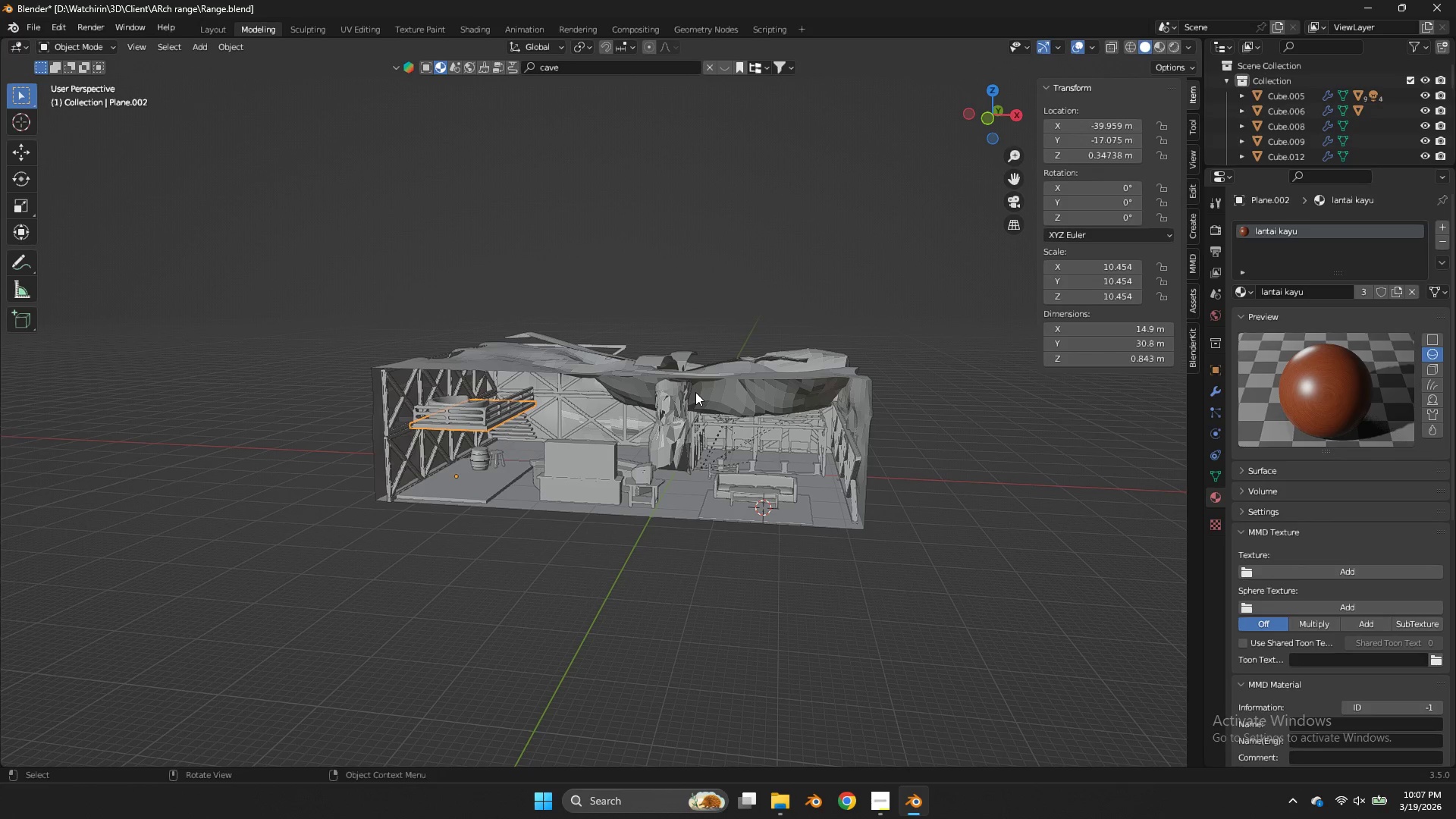 
scroll: coordinate [746, 375], scroll_direction: down, amount: 3.0
 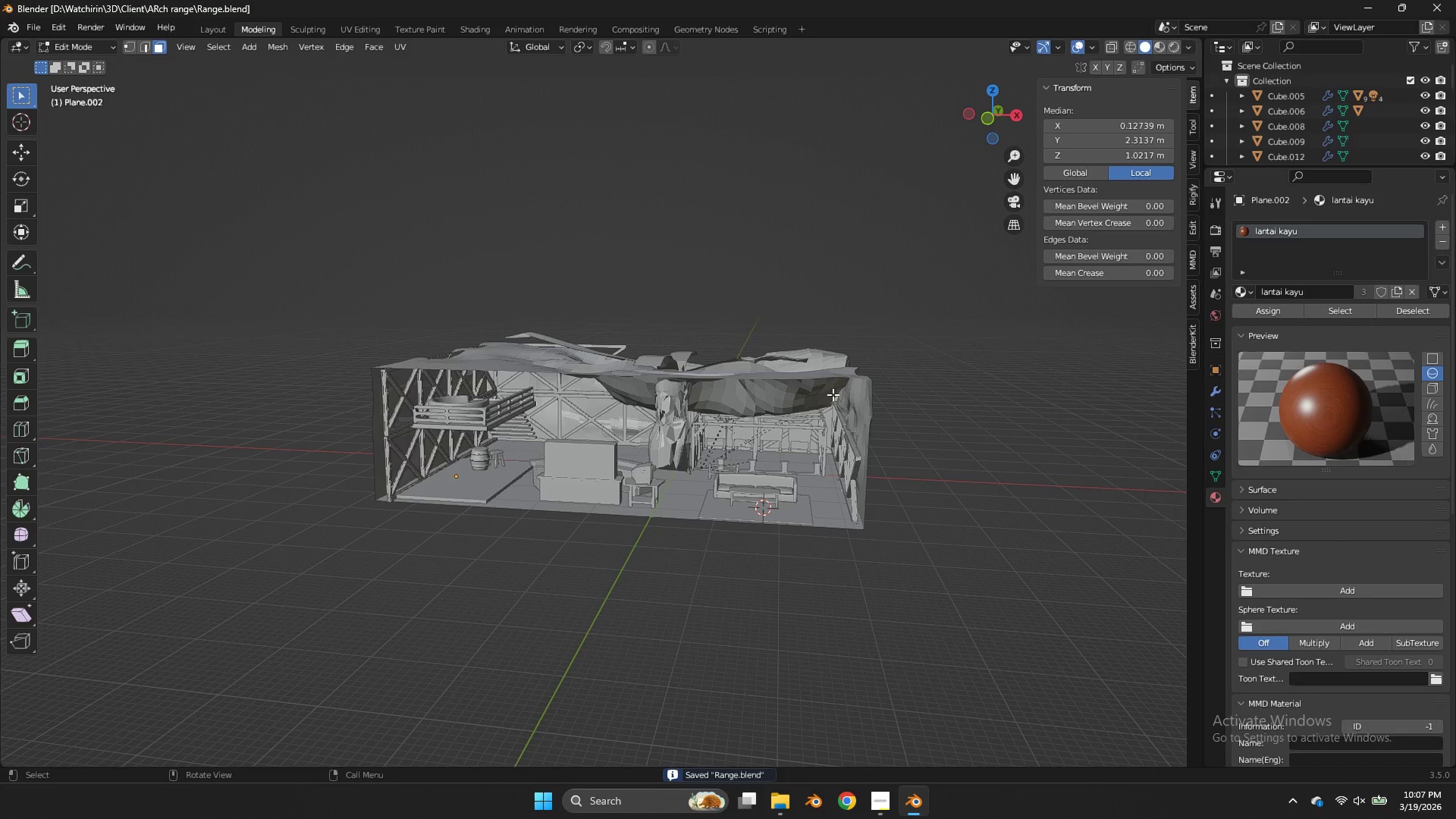 
key(Alt+AltLeft)
 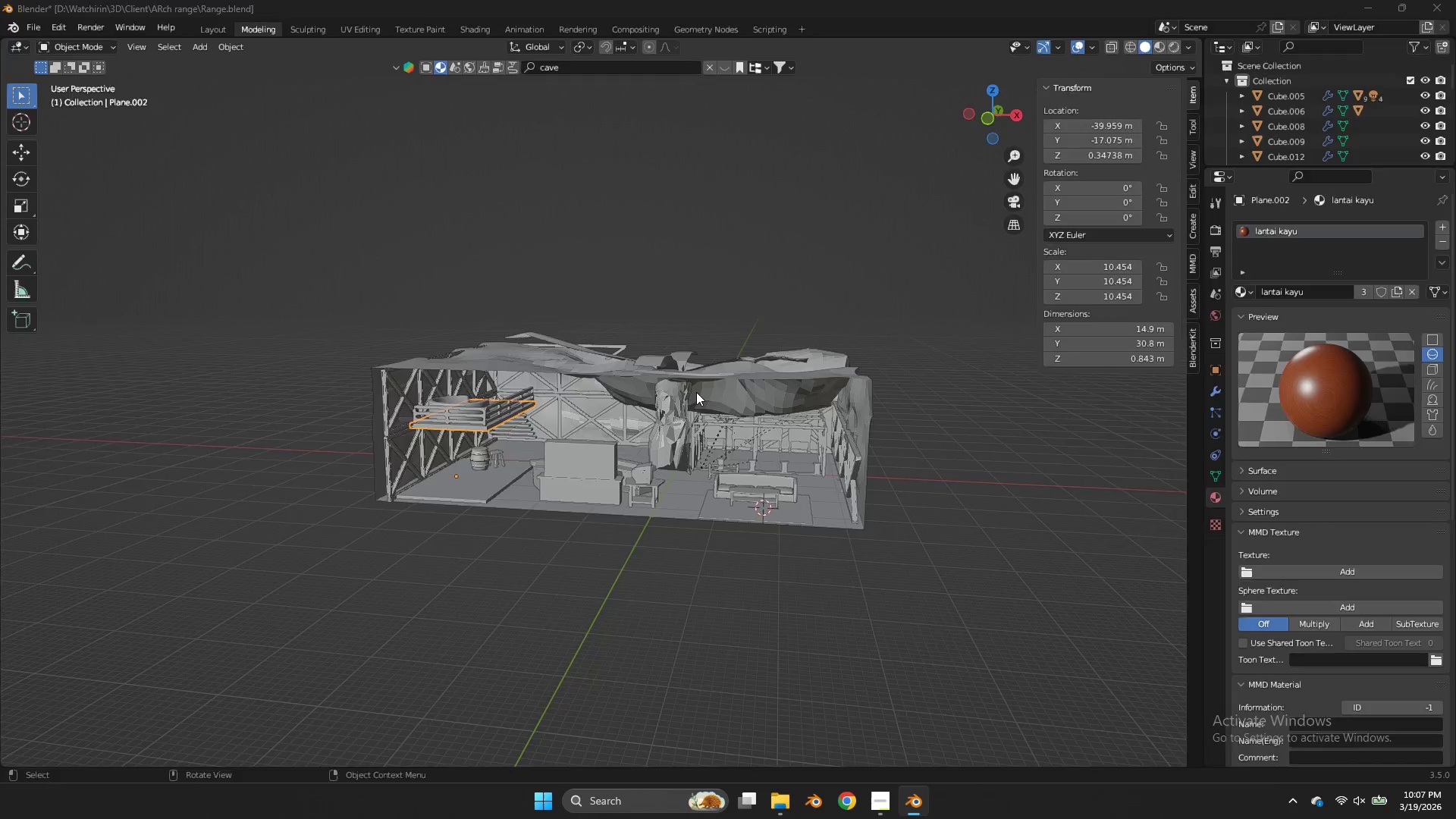 
key(Alt+Tab)
 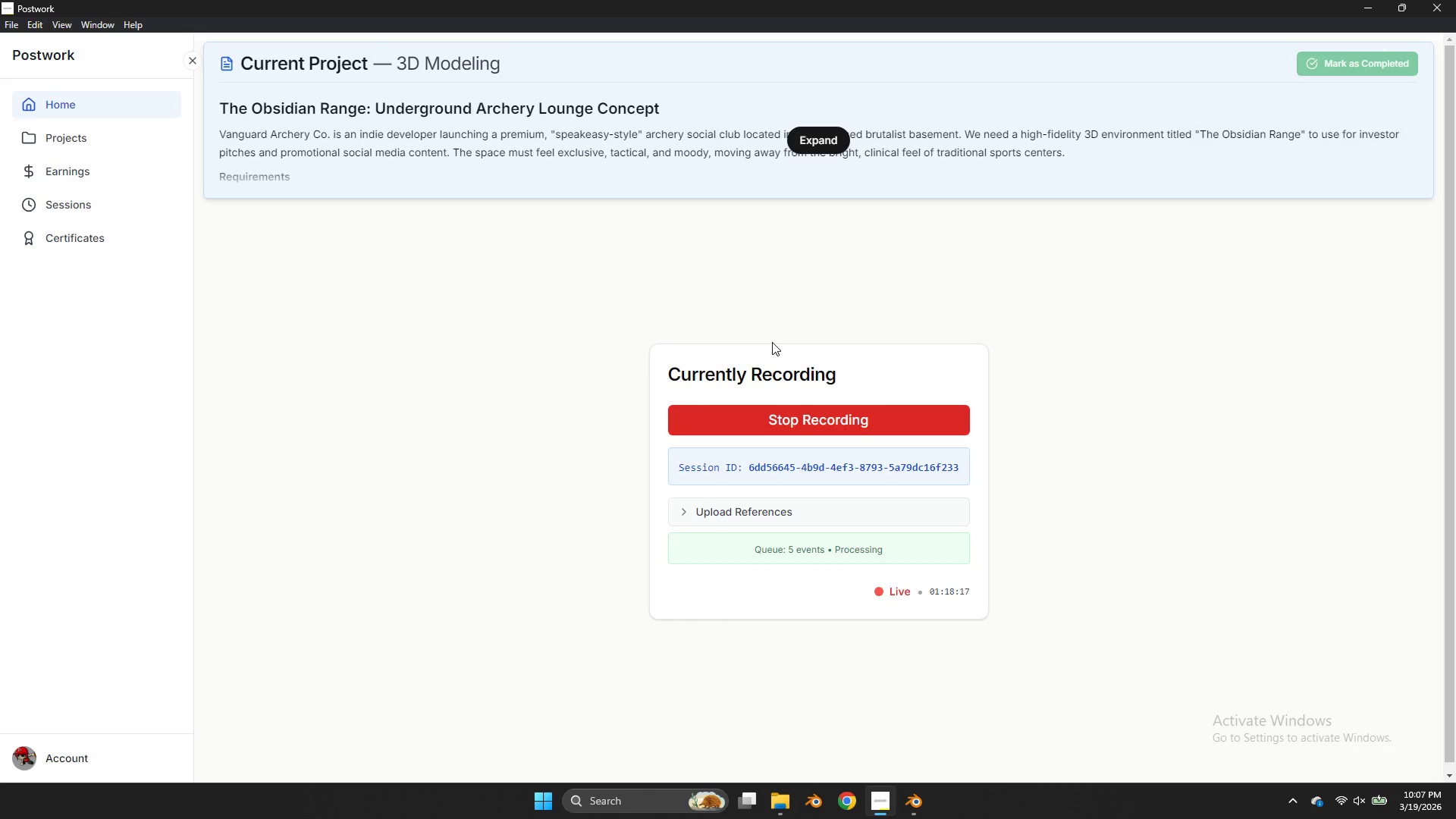 
key(Alt+AltLeft)
 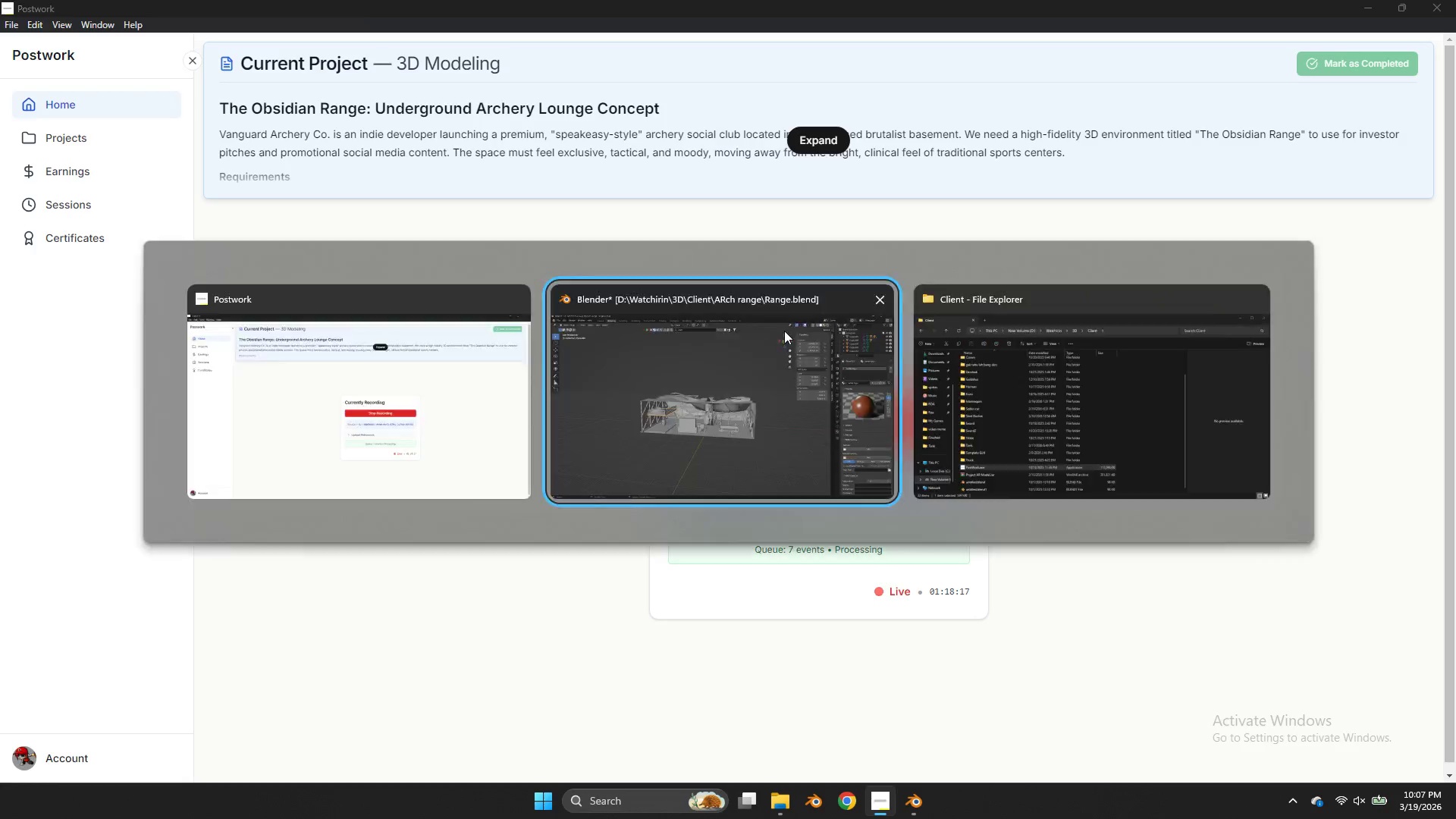 
key(Alt+Tab)
 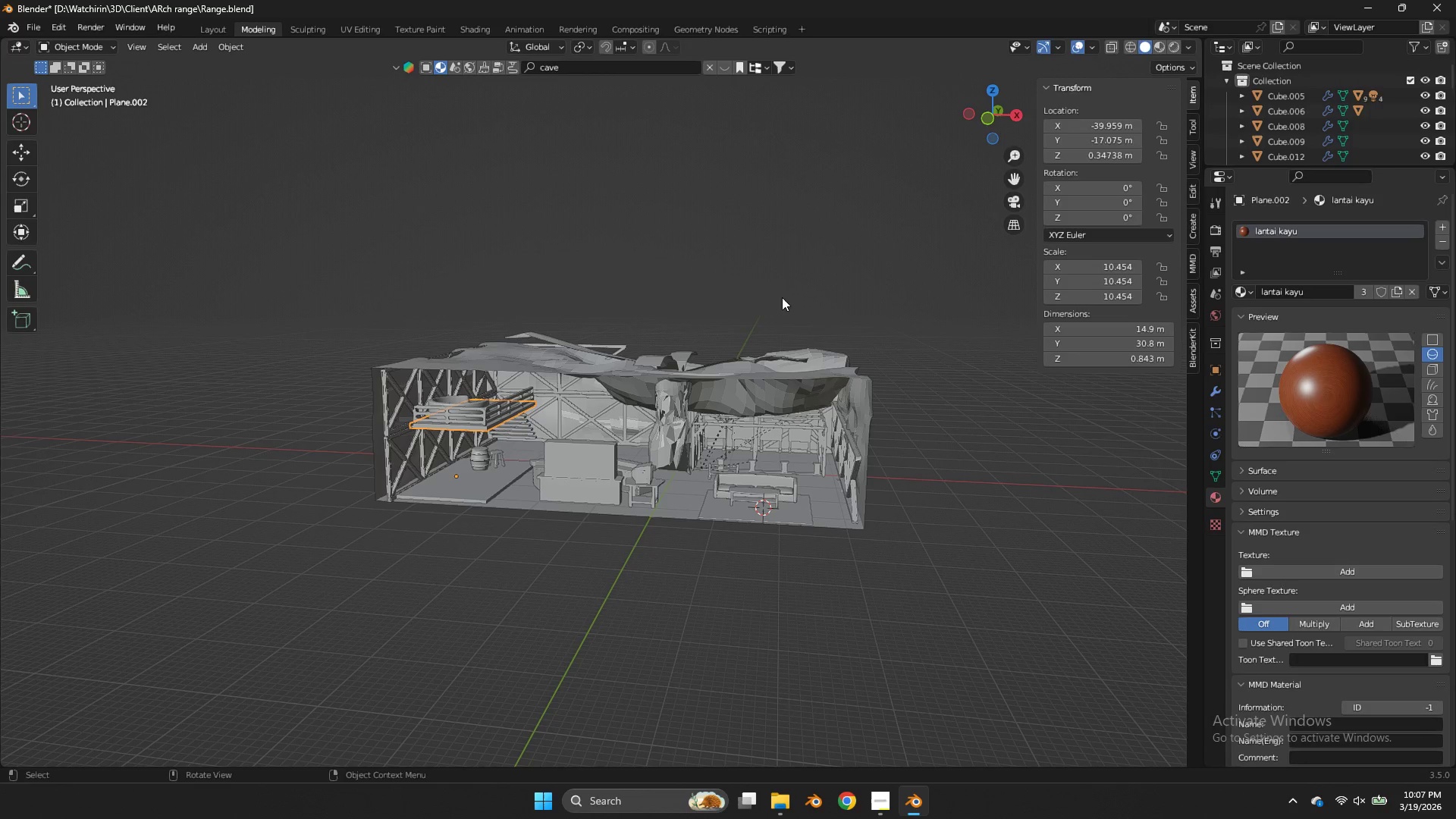 
key(Shift+ShiftLeft)